 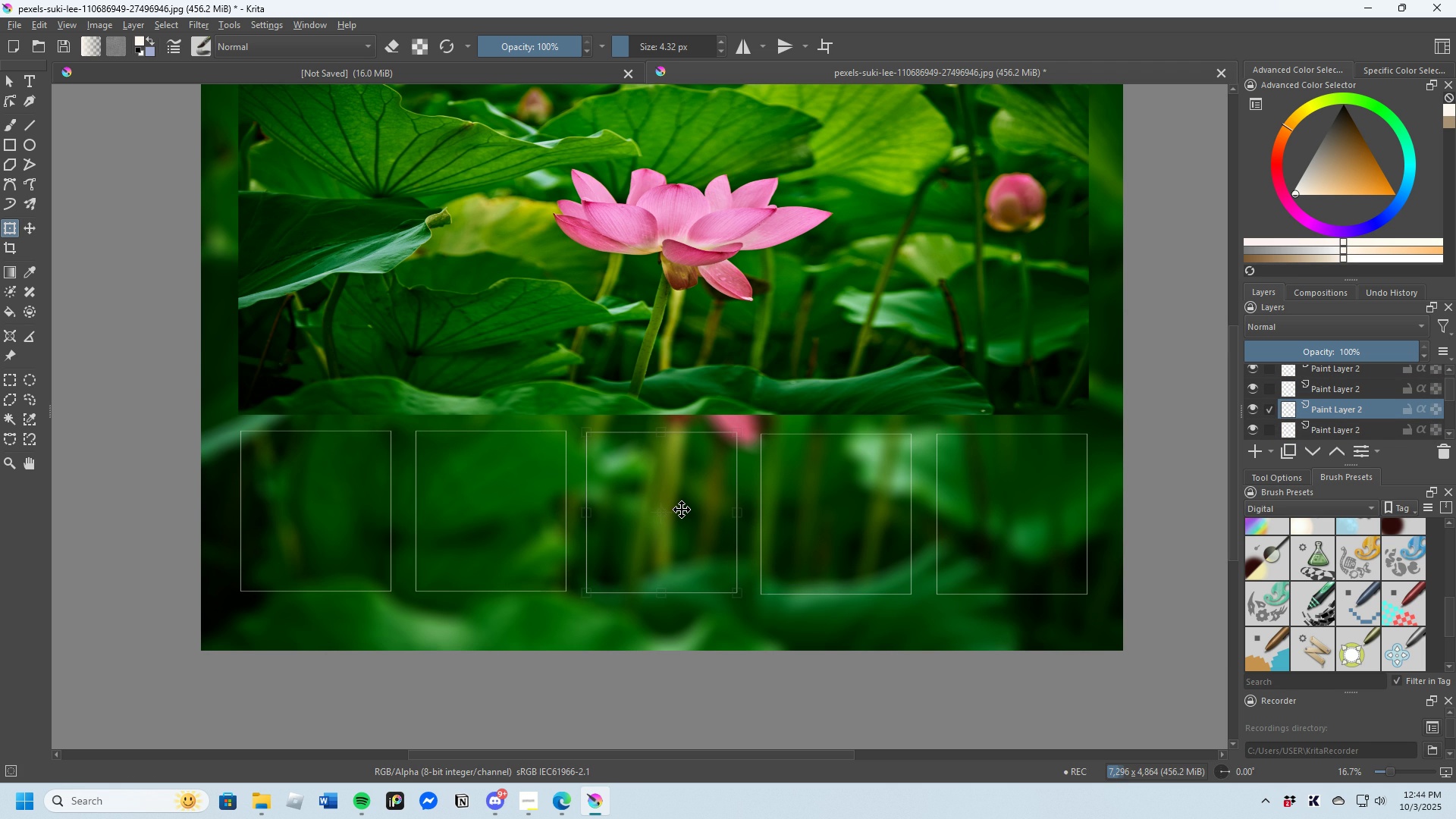 
left_click([1317, 384])
 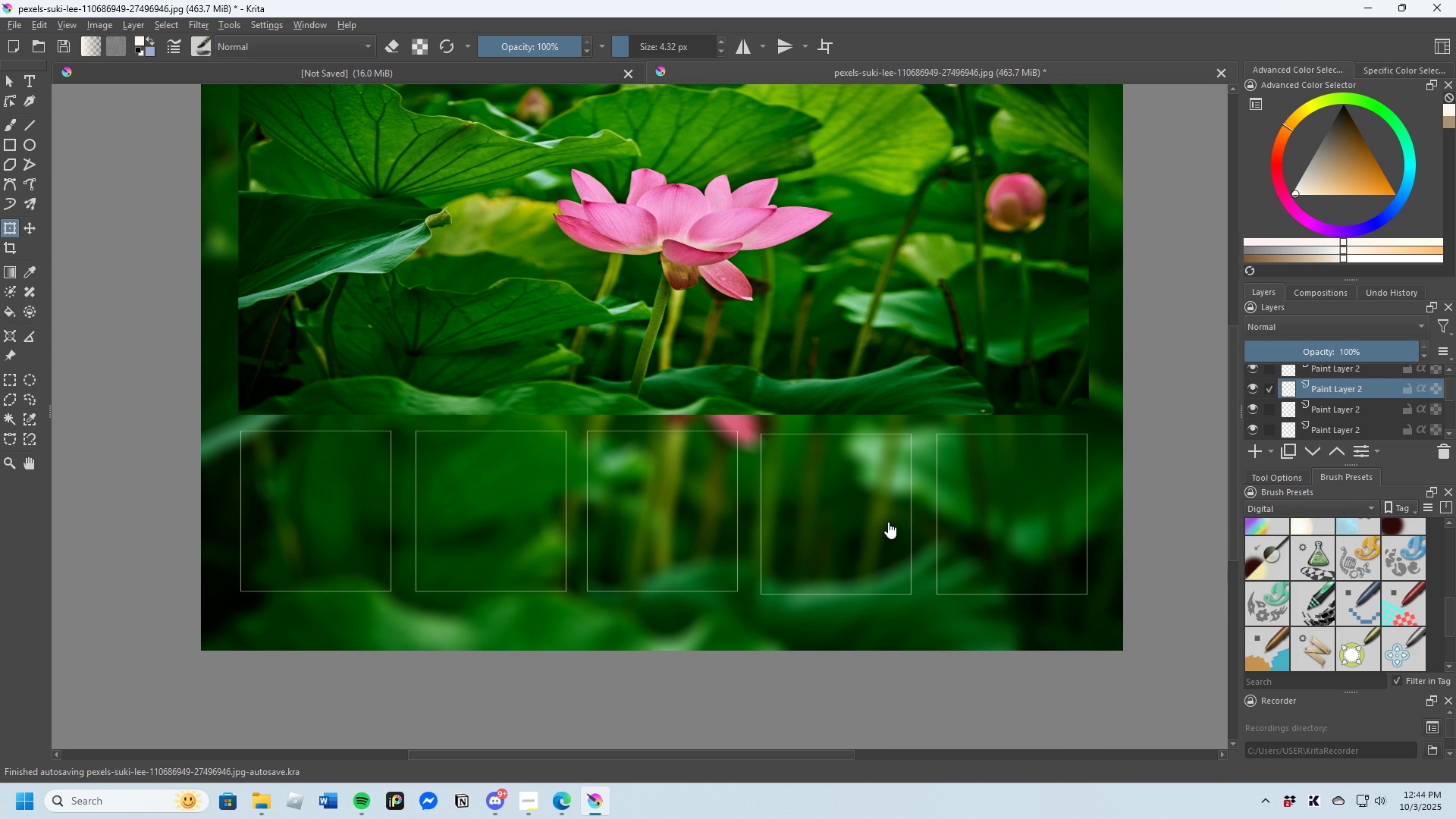 
left_click([871, 513])
 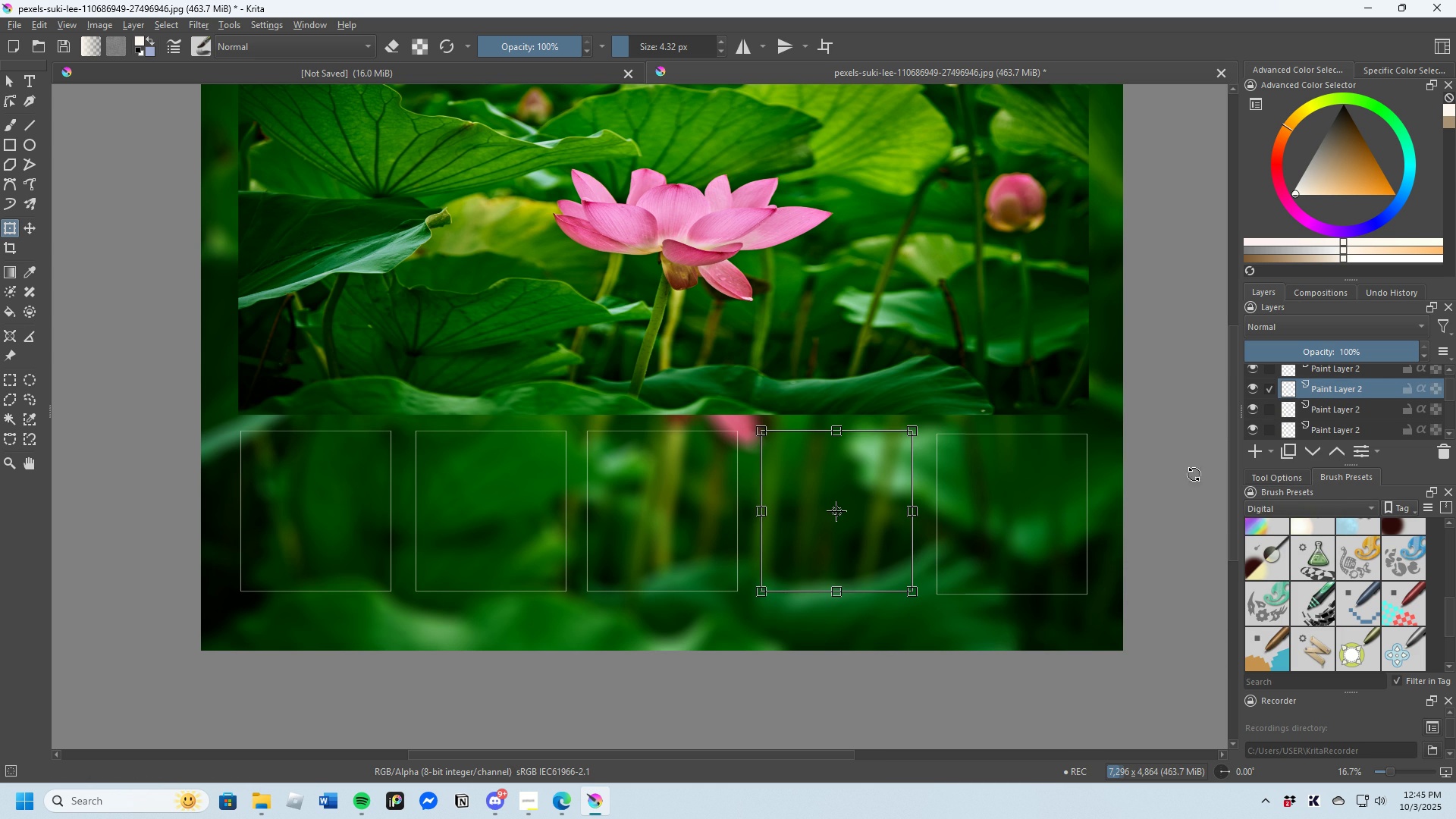 
left_click([1320, 371])
 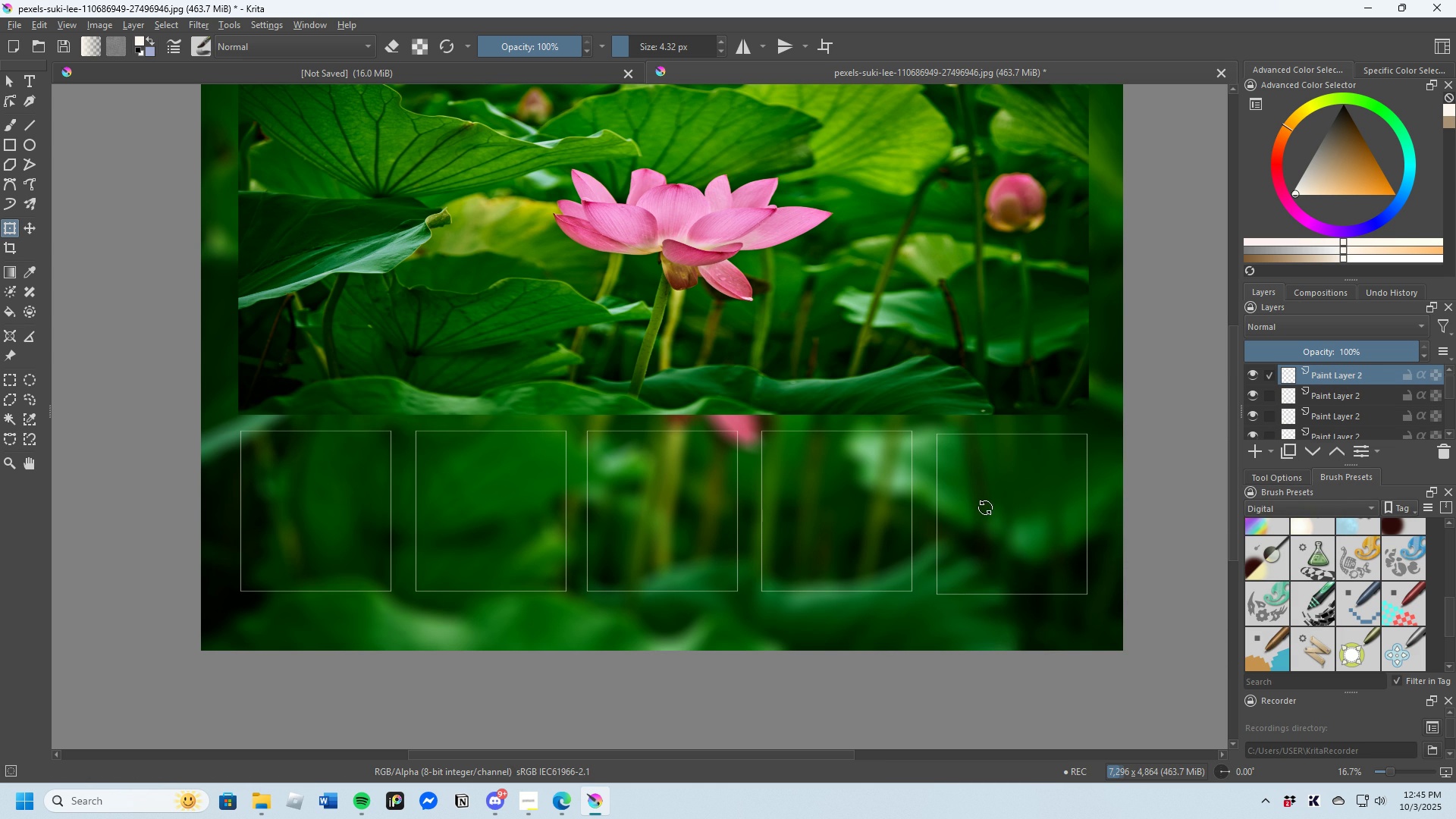 
left_click([985, 507])
 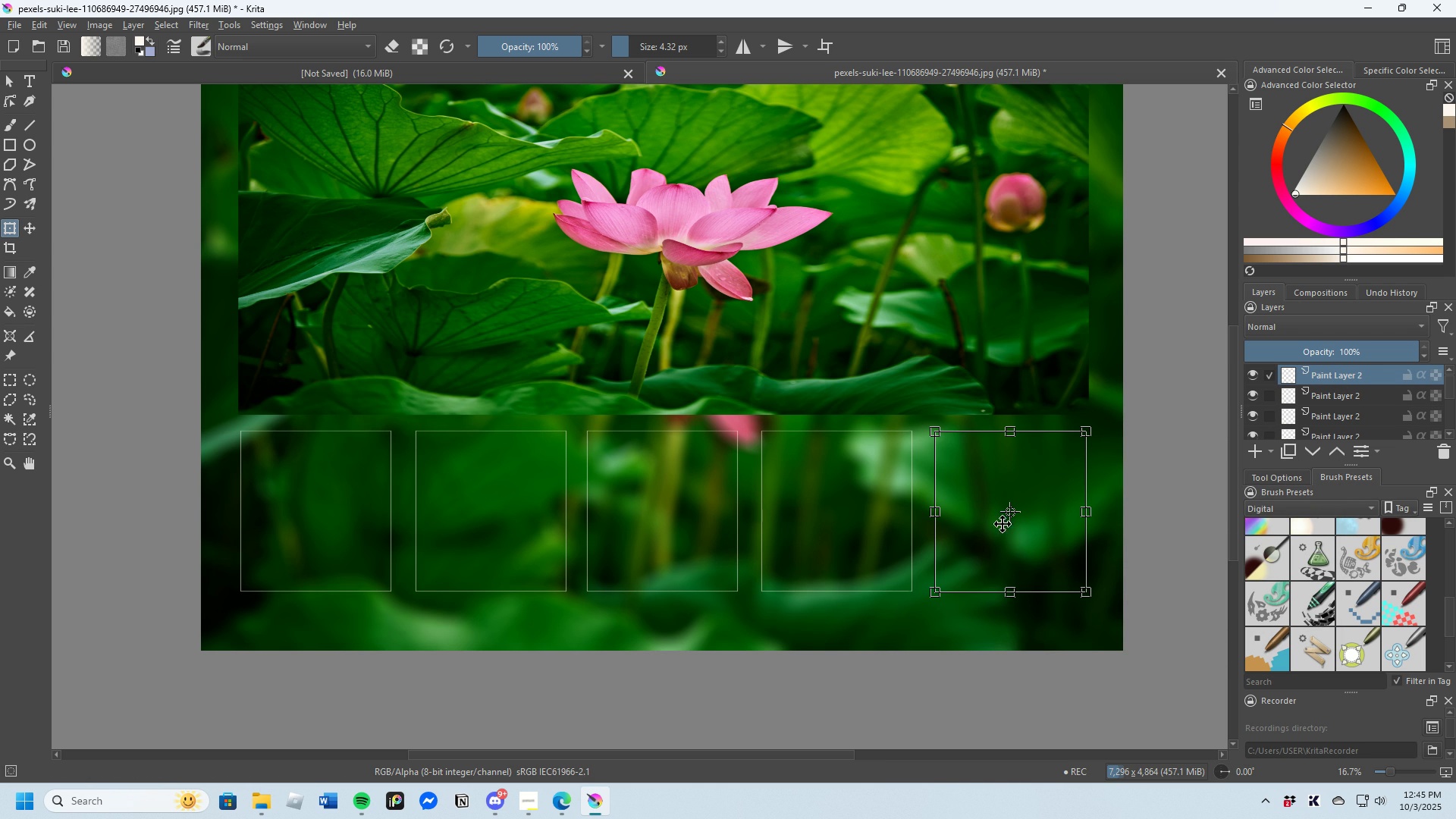 
wait(11.7)
 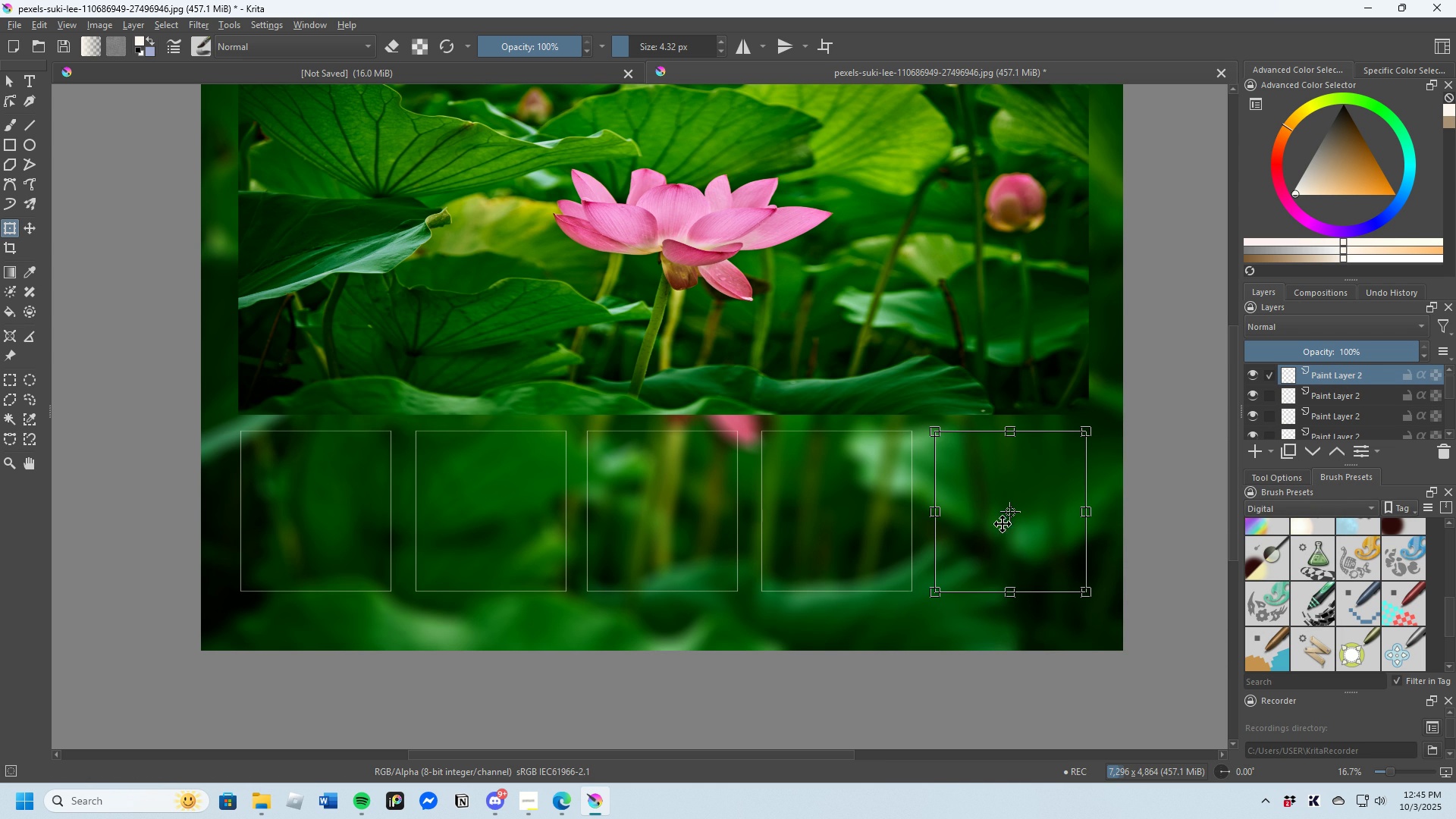 
left_click([353, 538])
 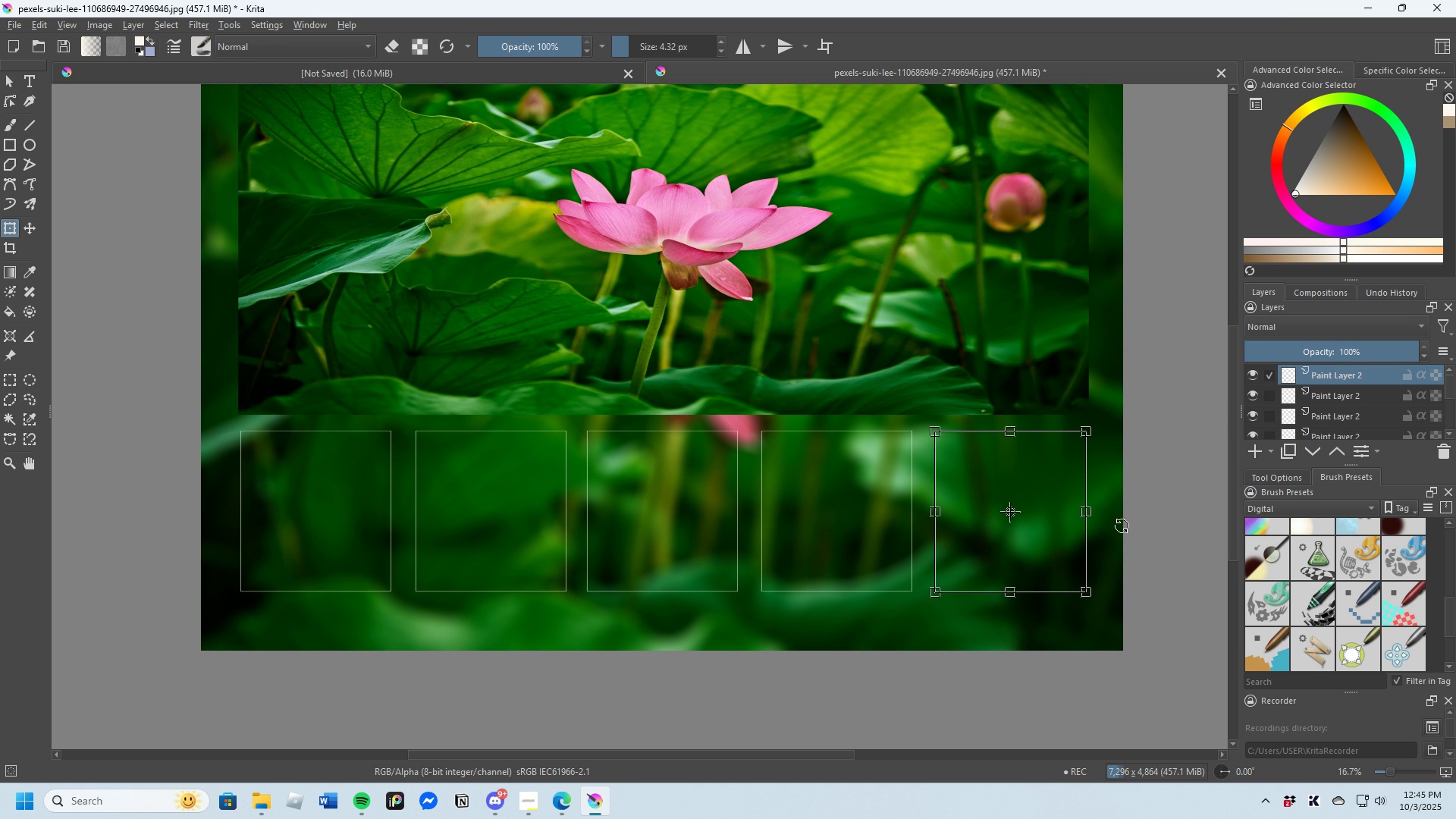 
wait(9.67)
 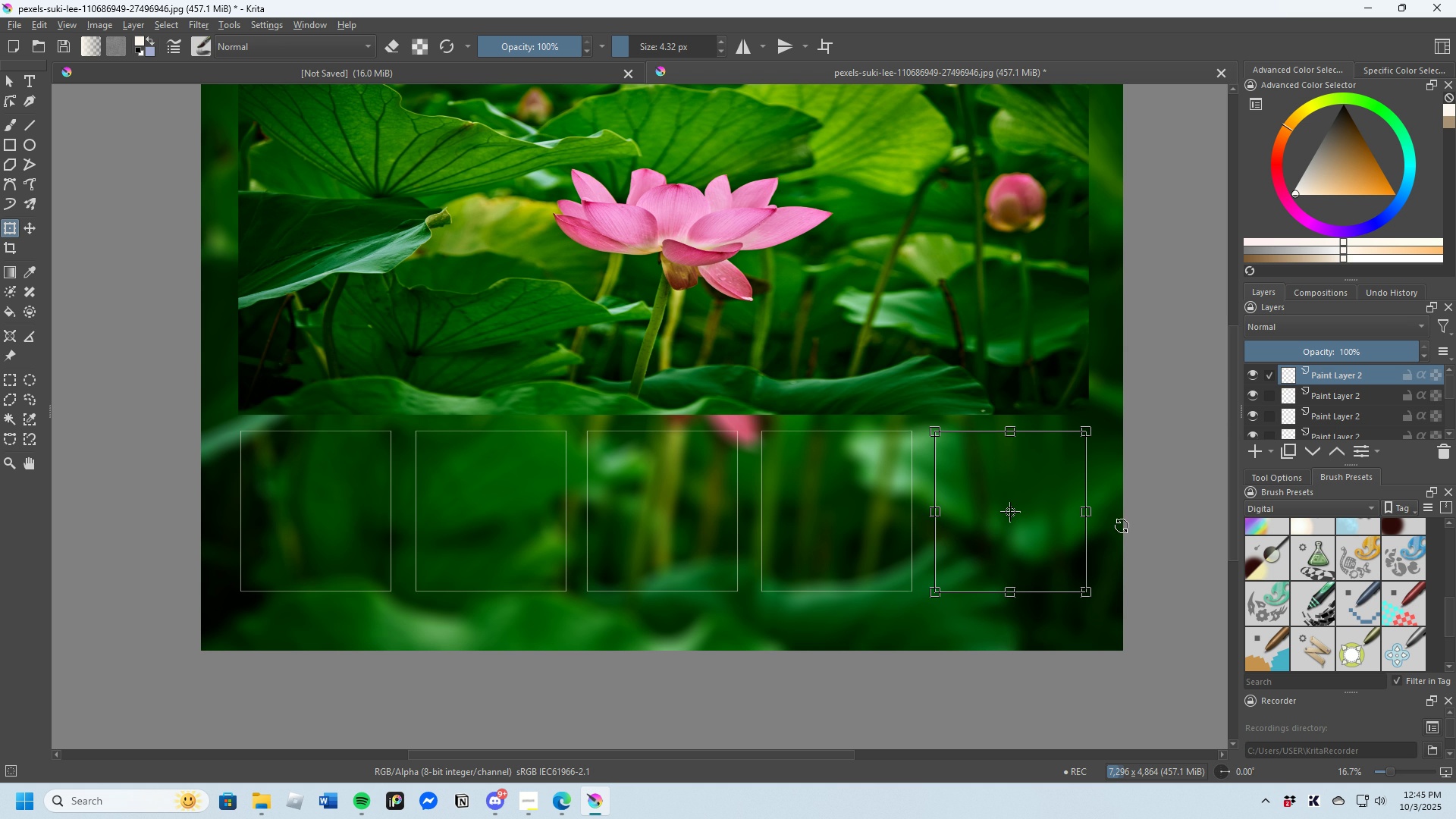 
scroll: coordinate [1321, 419], scroll_direction: down, amount: 1.0
 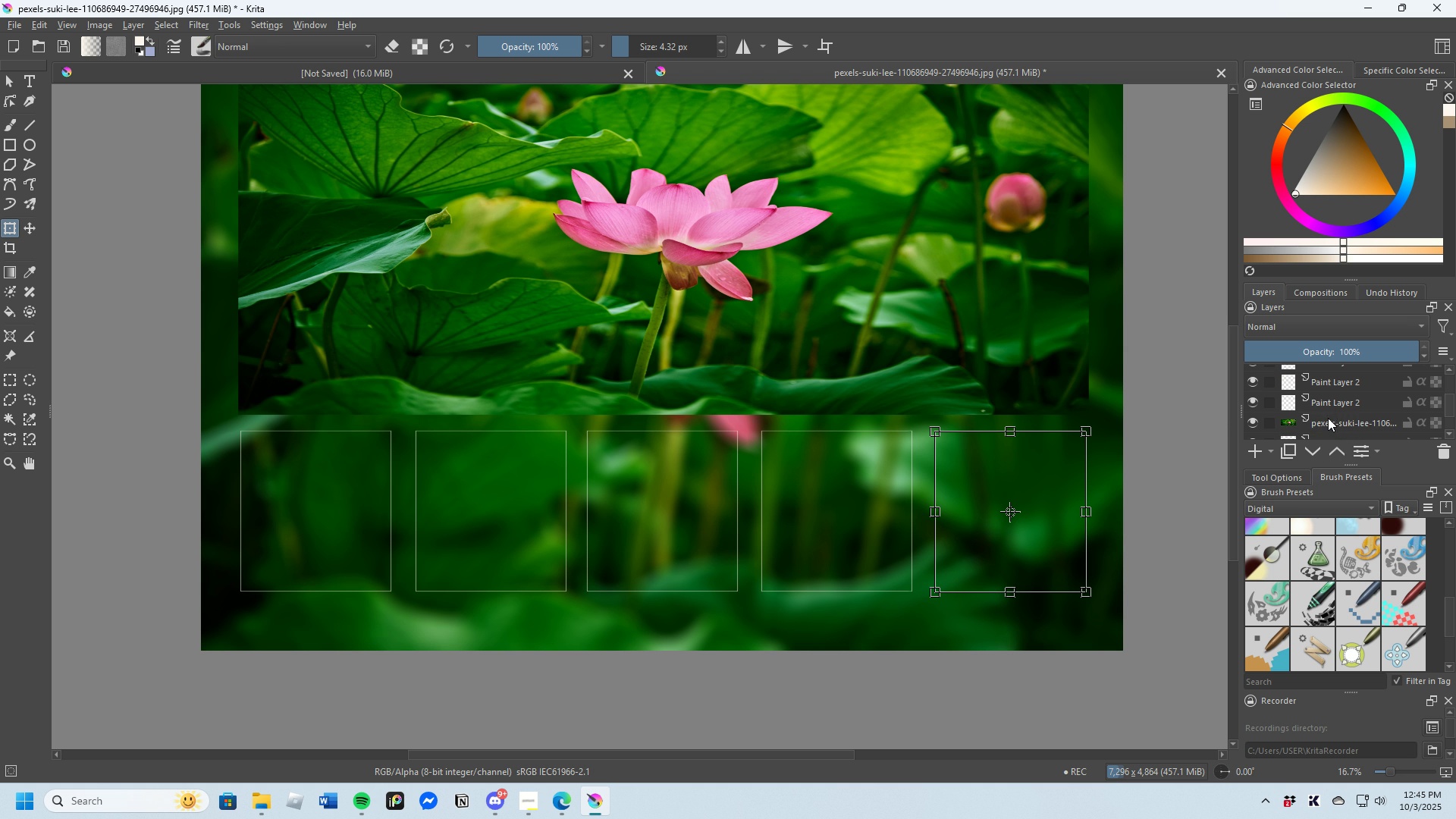 
left_click([1328, 419])
 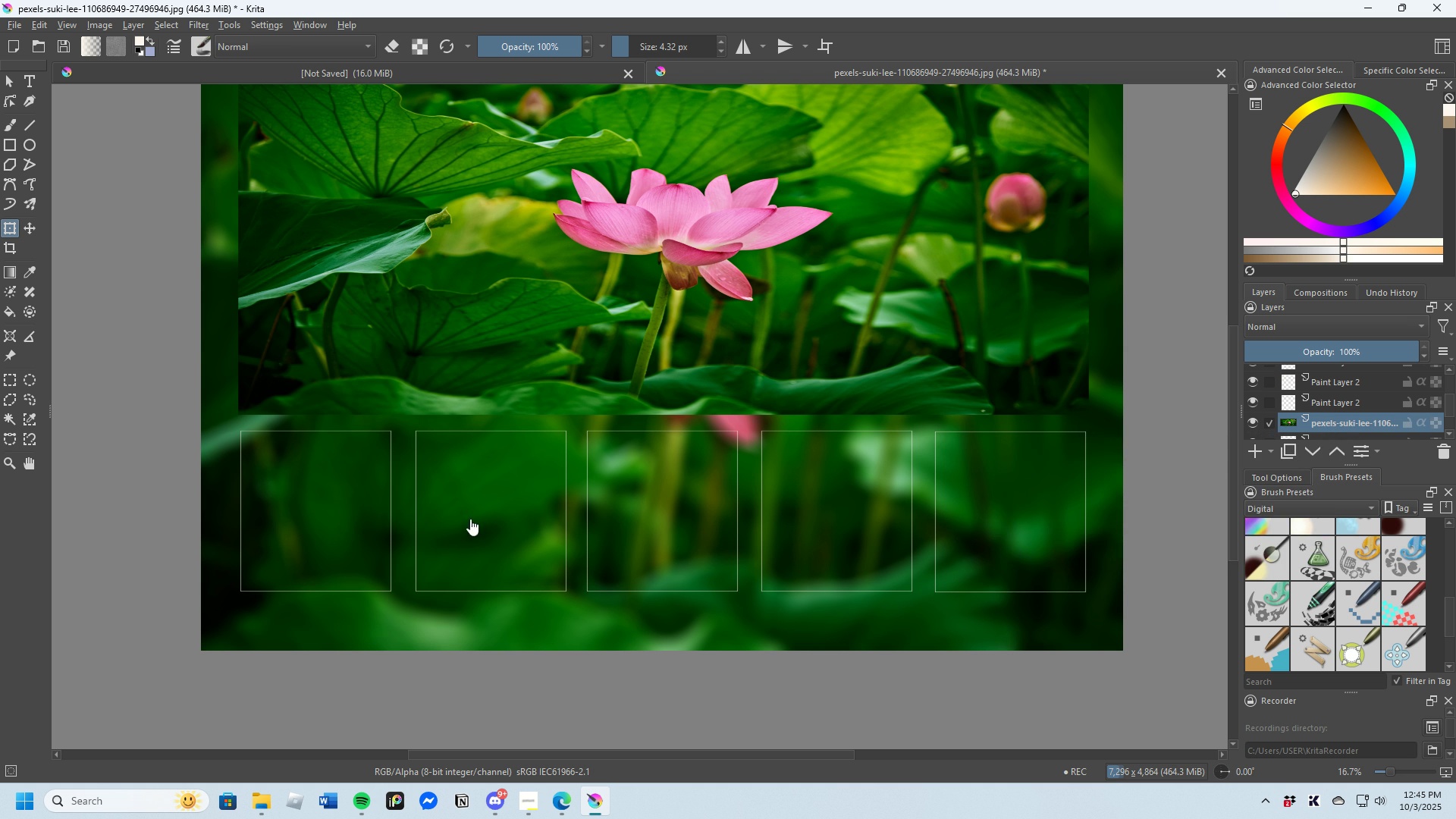 
wait(11.1)
 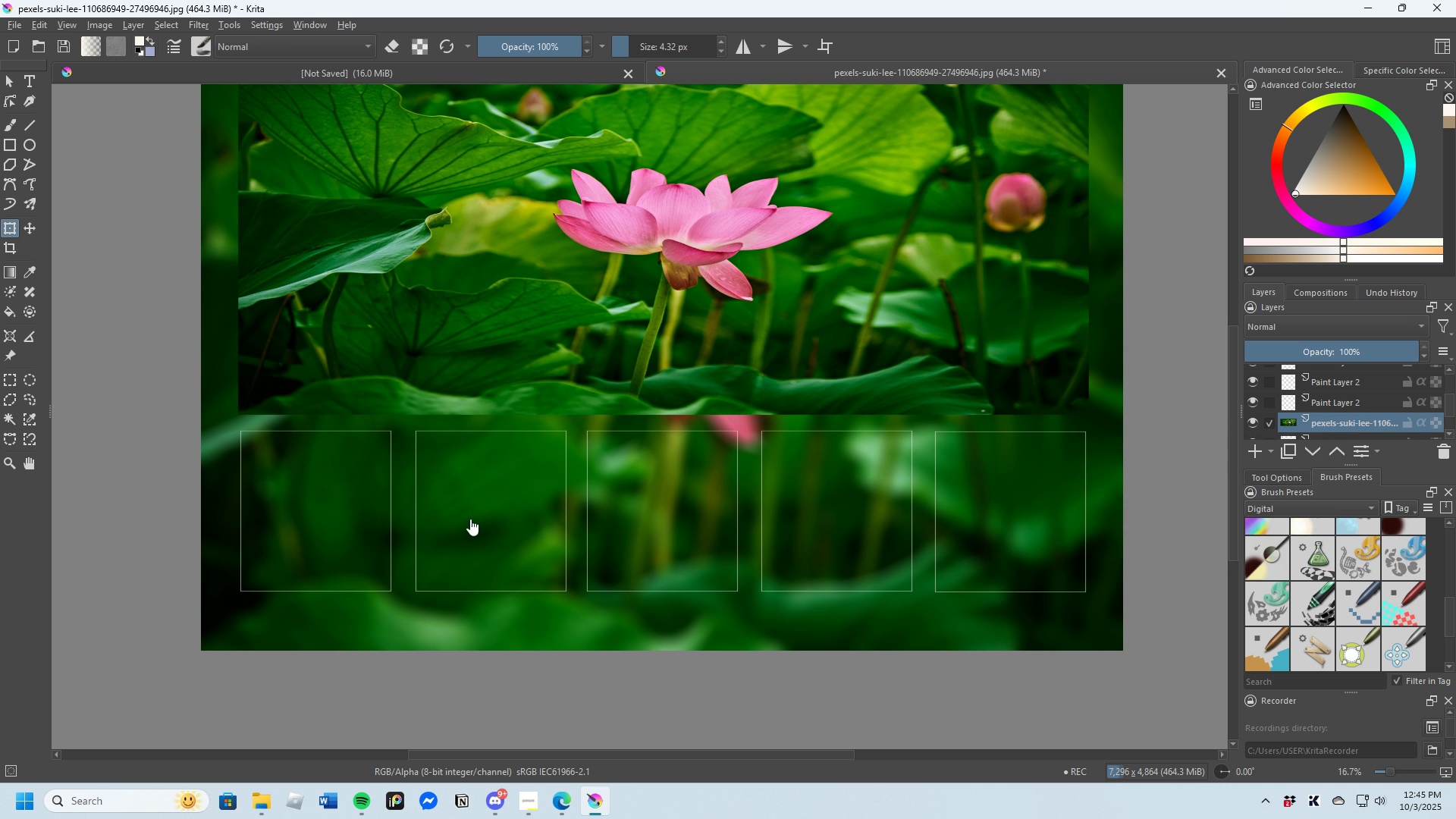 
left_click([1329, 382])
 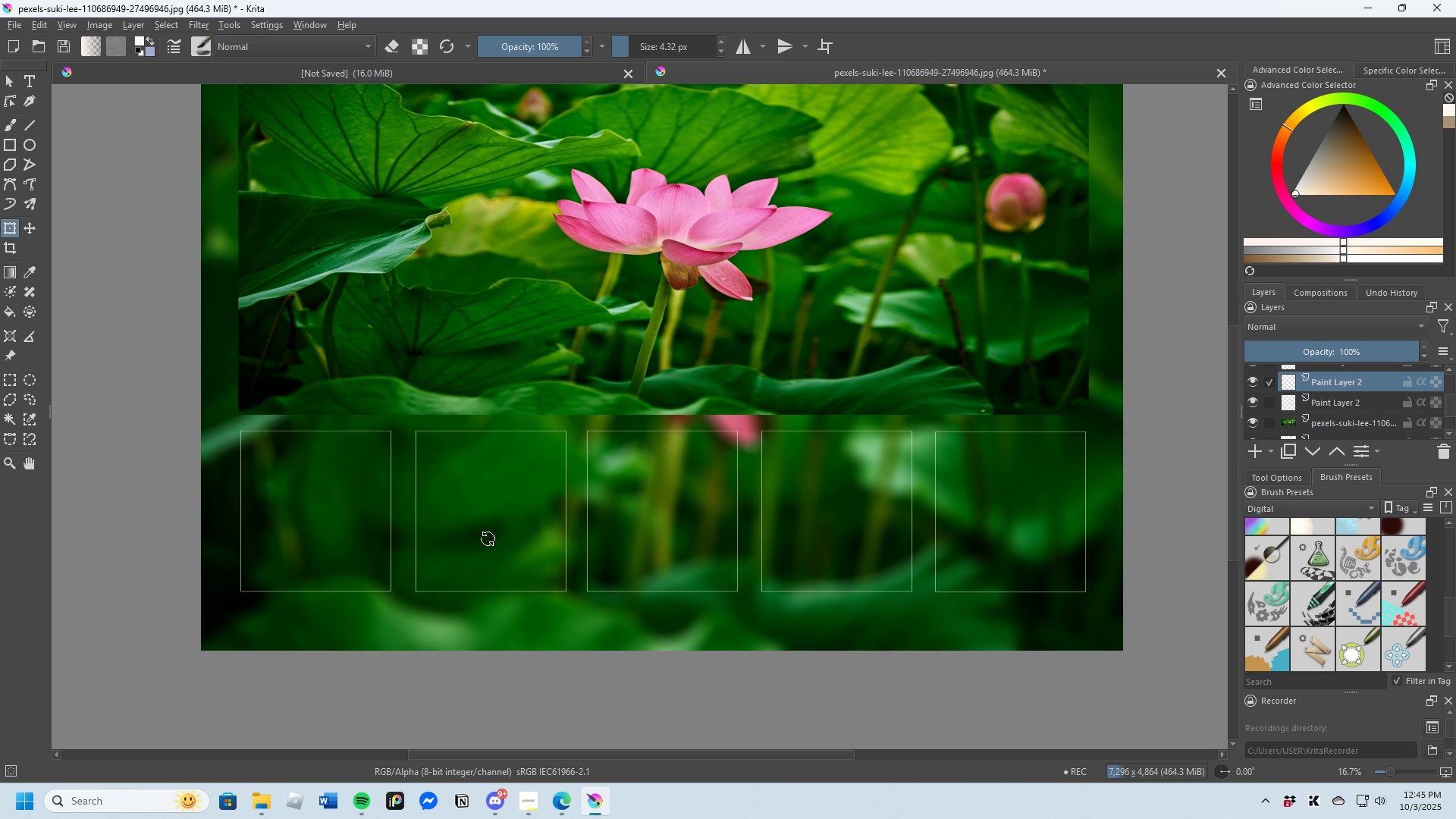 
left_click([488, 538])
 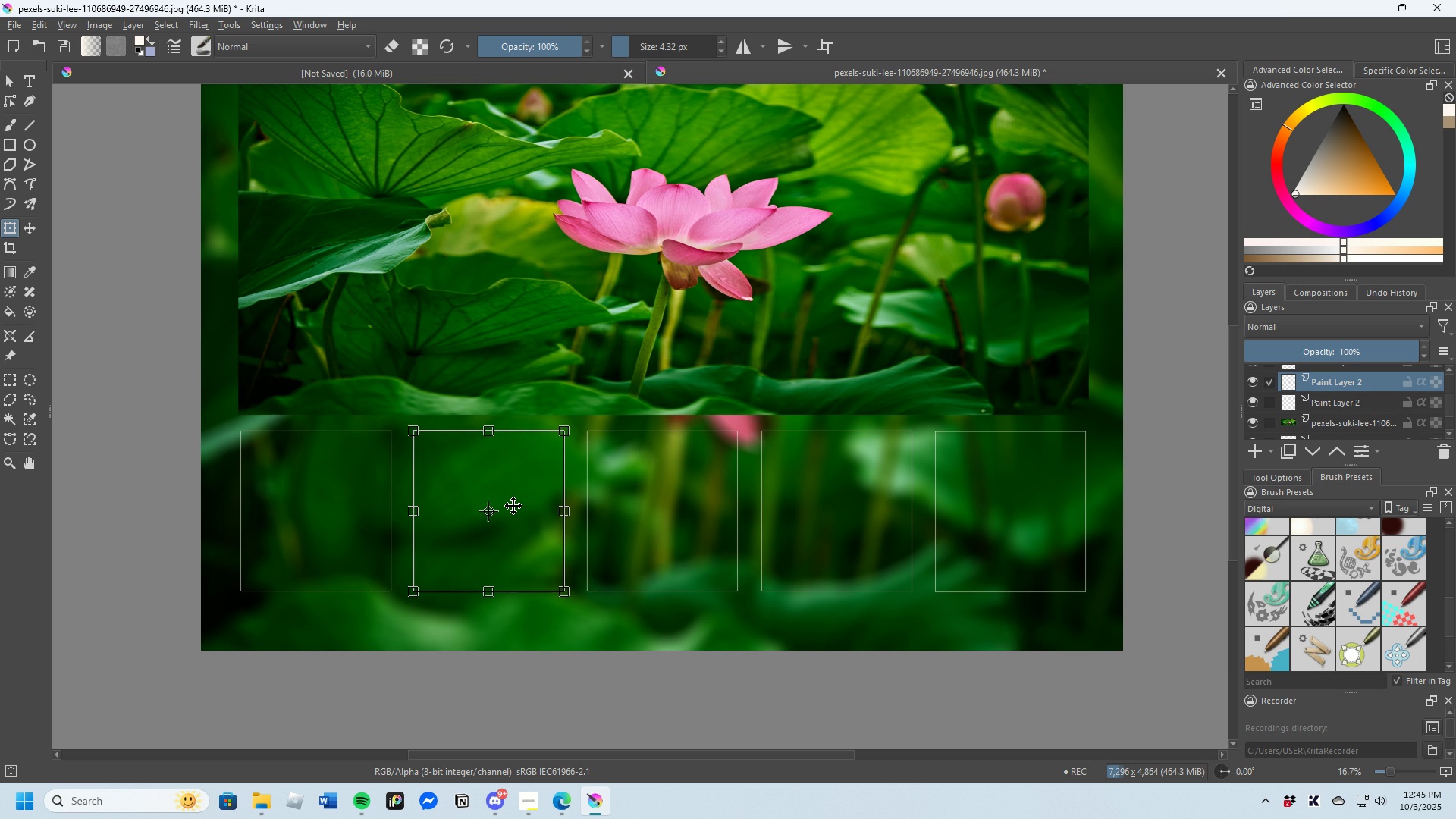 
left_click([1313, 418])
 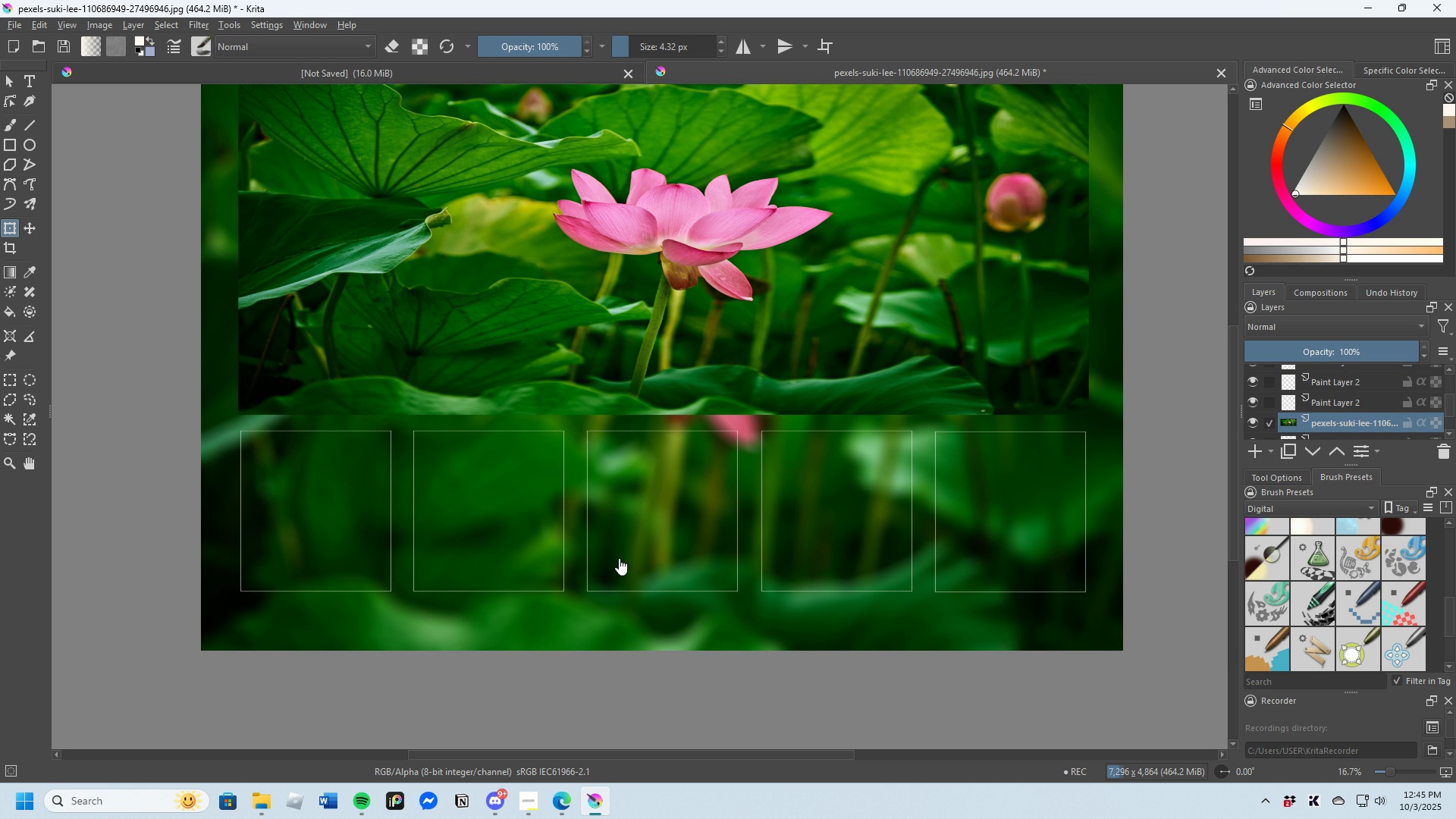 
wait(7.89)
 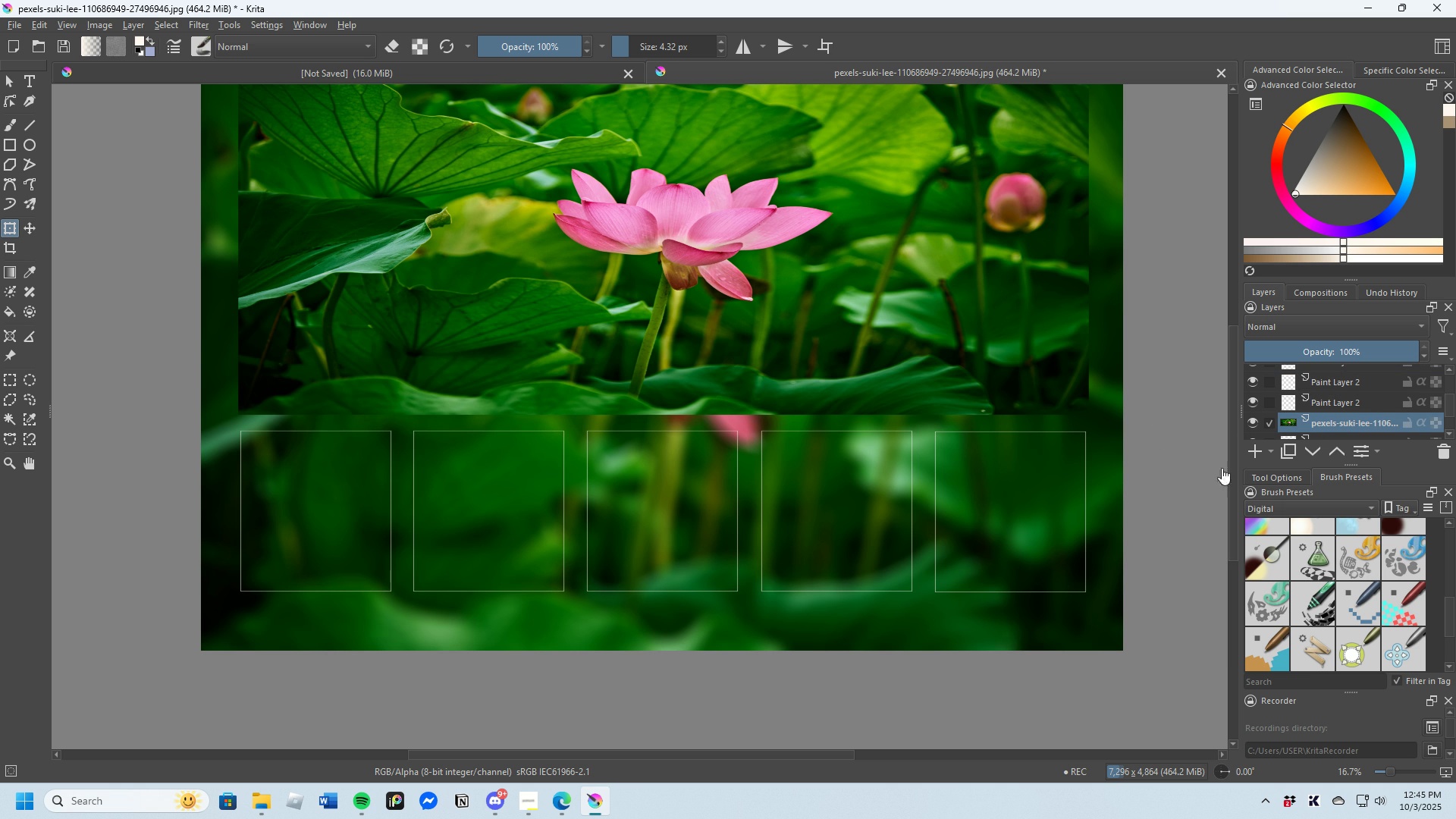 
scroll: coordinate [622, 560], scroll_direction: down, amount: 1.0
 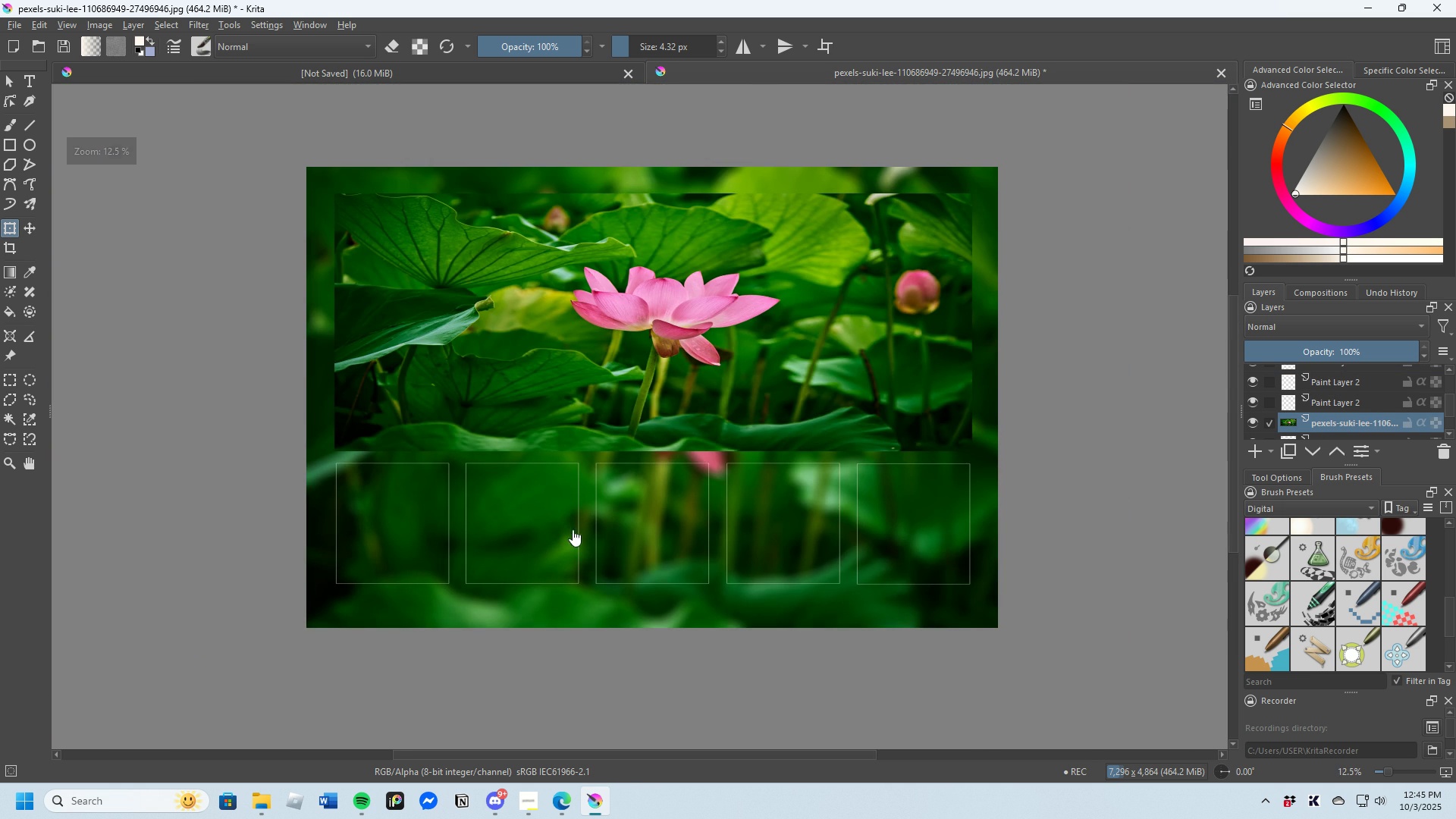 
scroll: coordinate [1344, 396], scroll_direction: up, amount: 3.0
 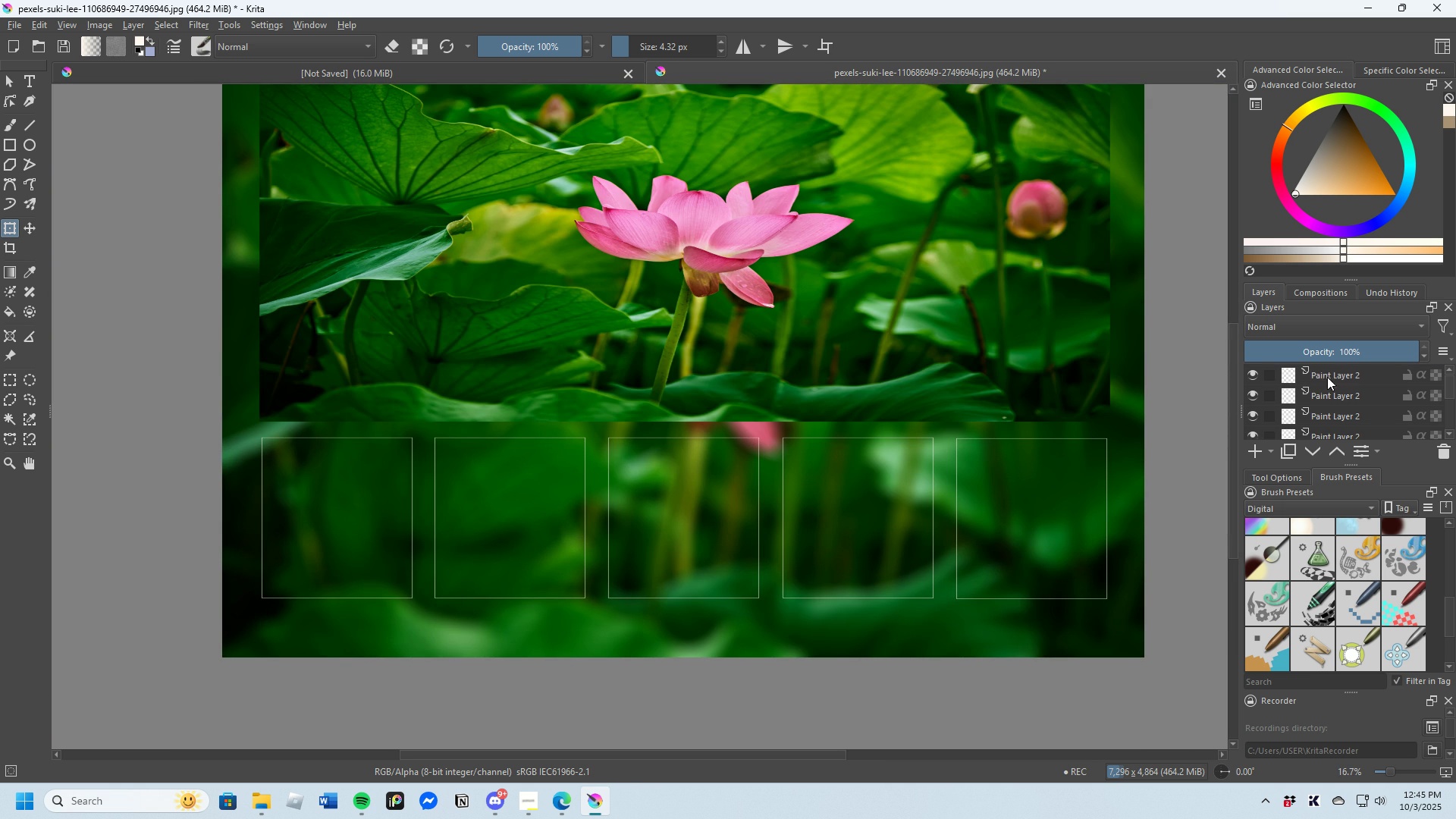 
left_click([1327, 377])
 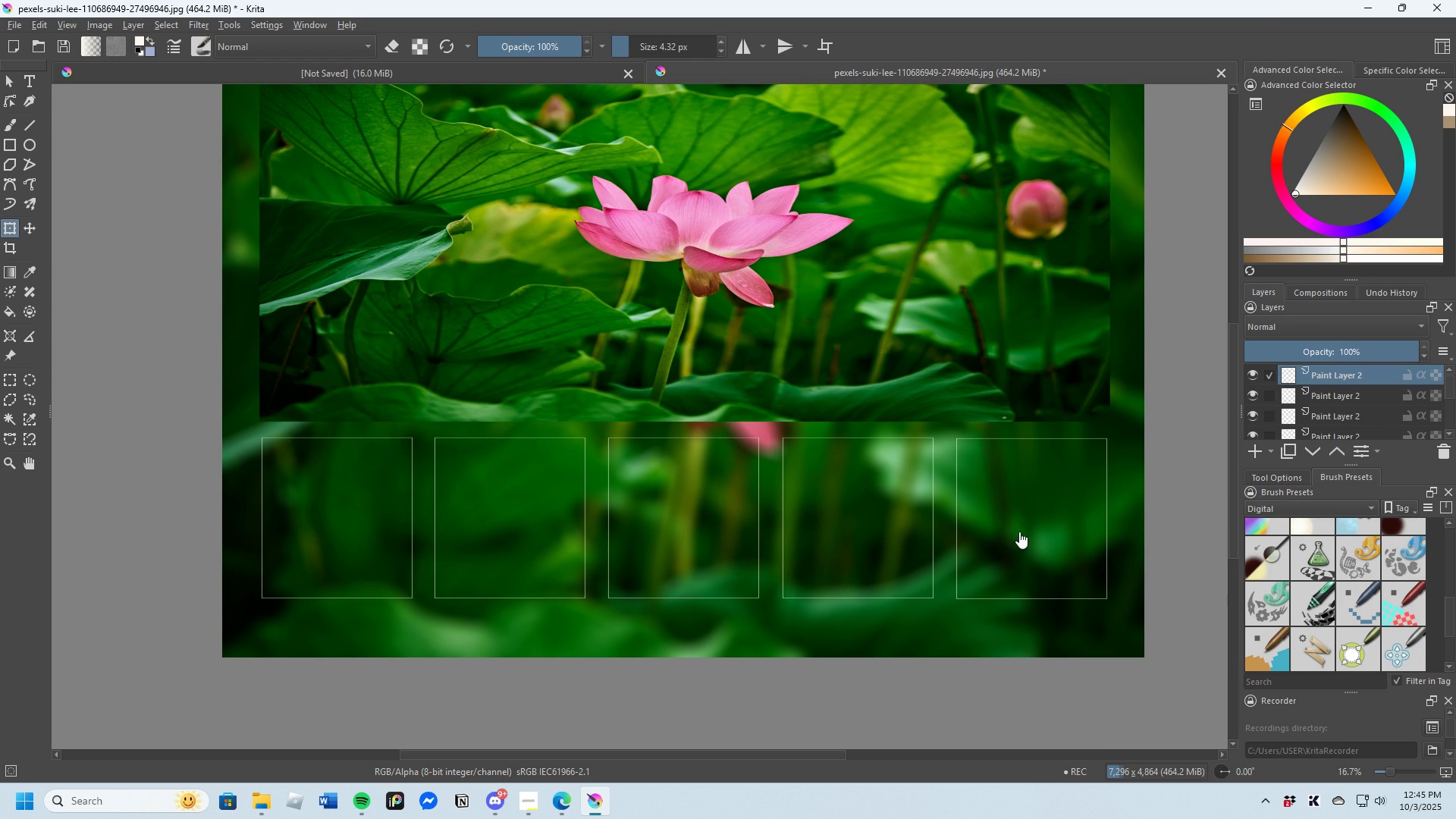 
left_click([1252, 450])
 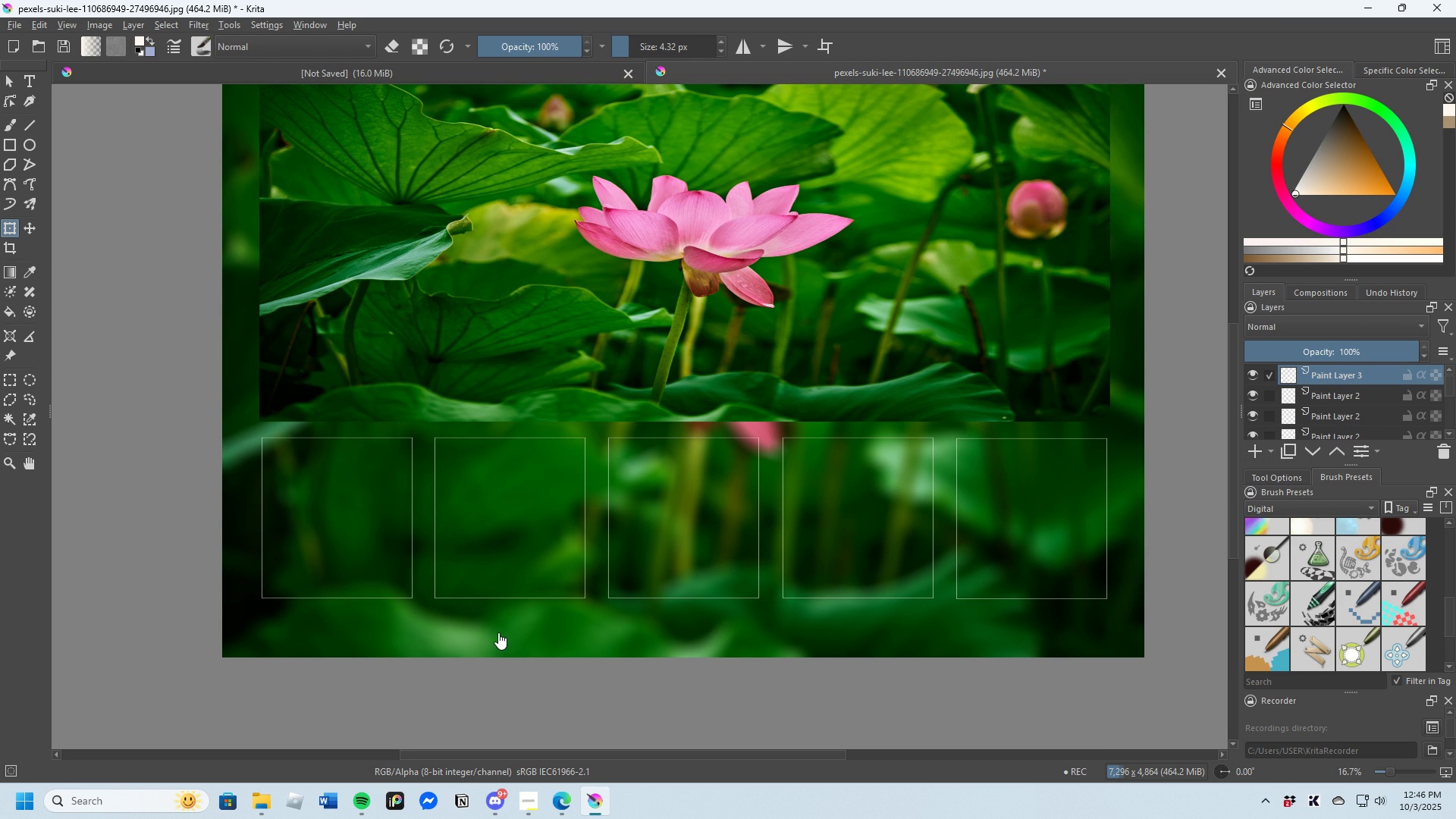 
wait(9.8)
 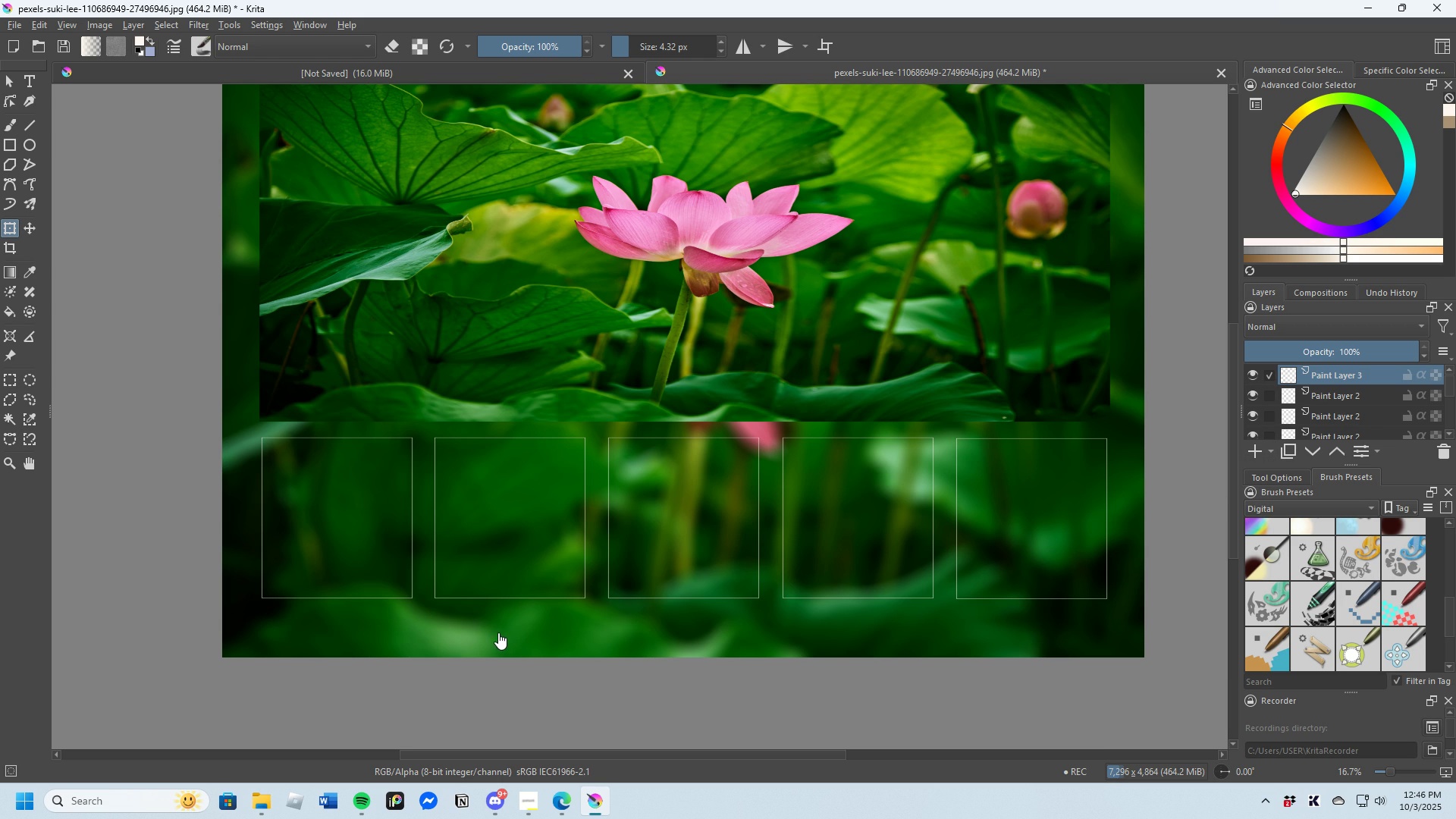 
left_click([5, 142])